 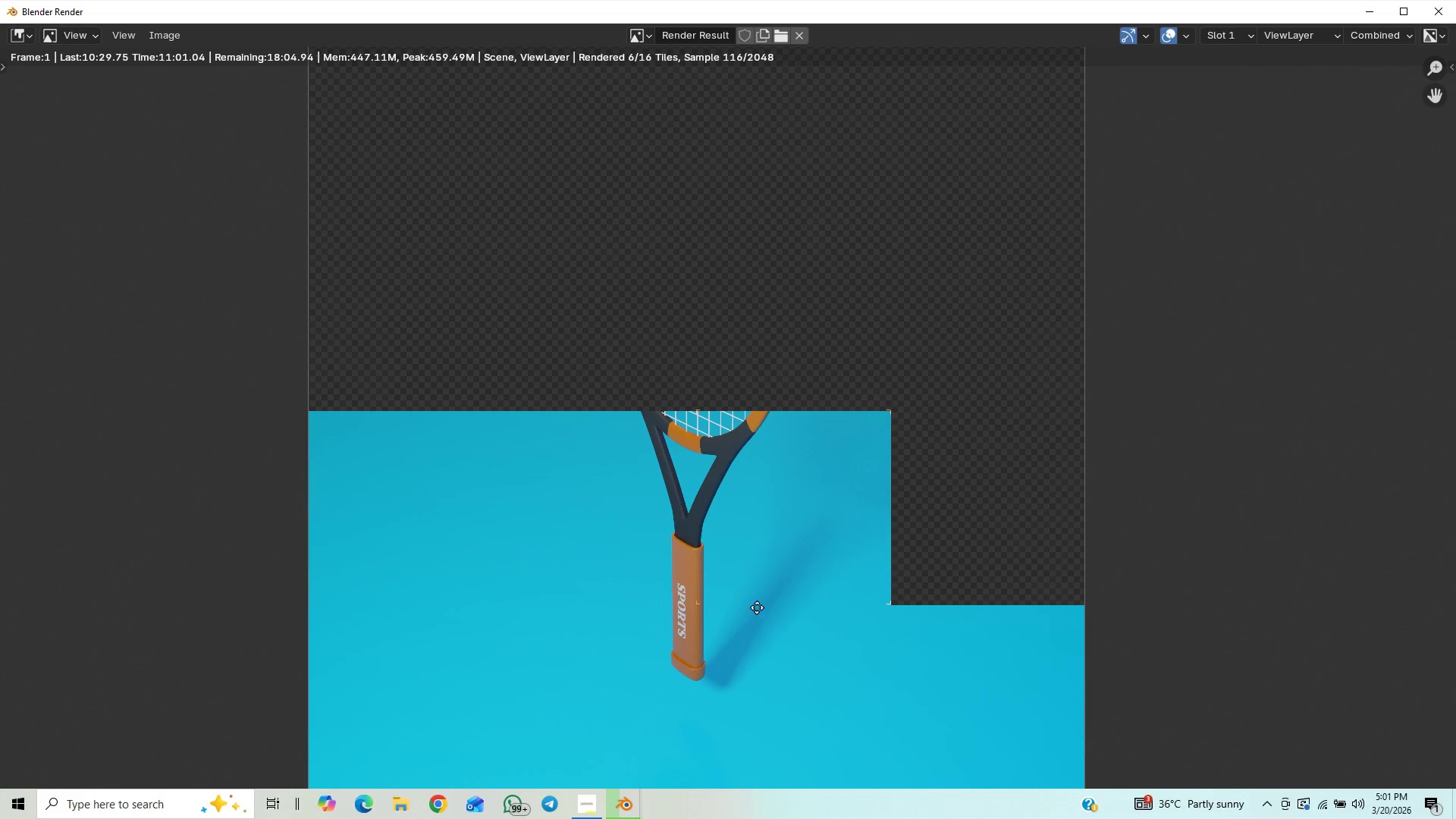 
scroll: coordinate [718, 532], scroll_direction: up, amount: 11.0
 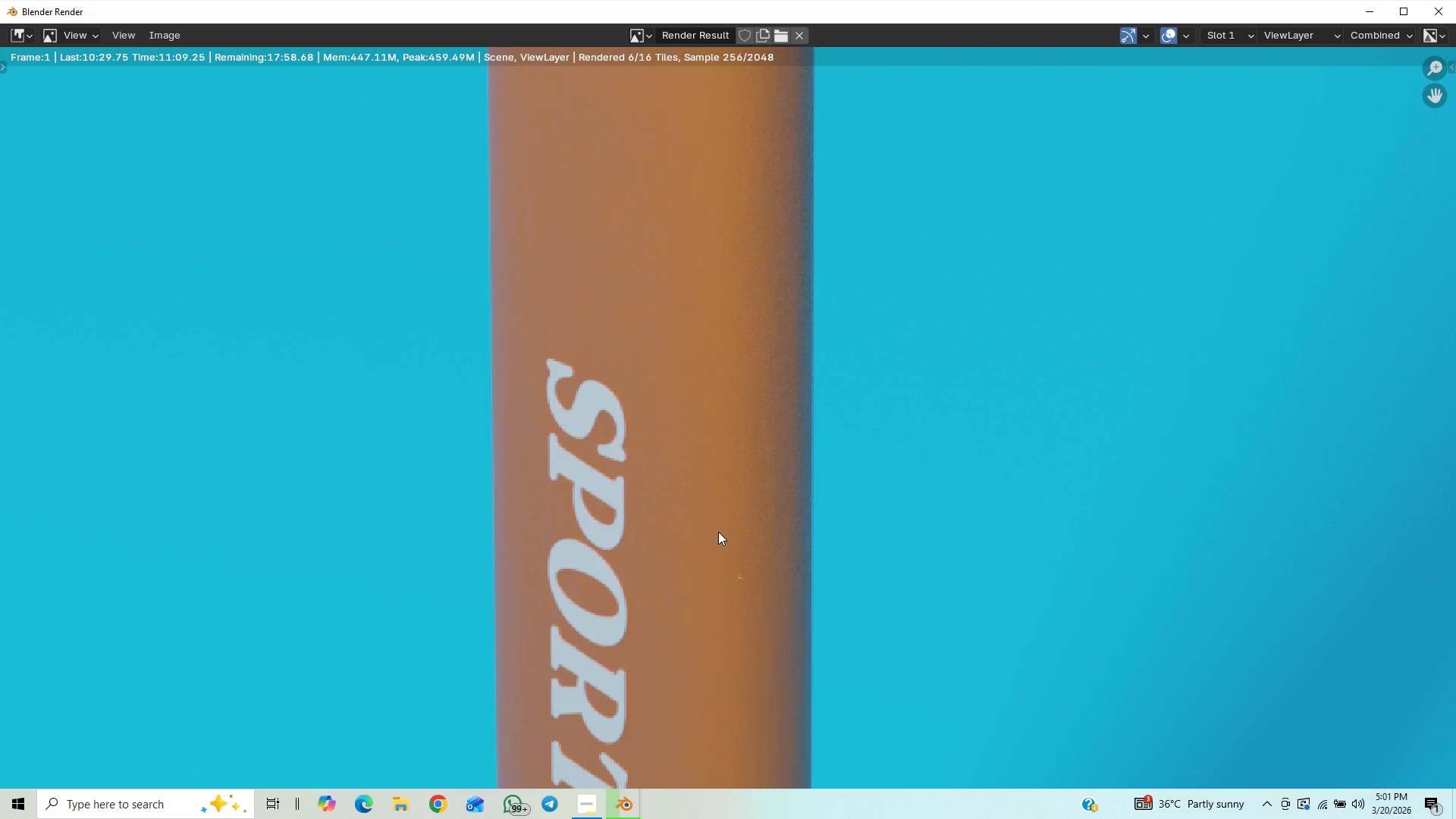 
scroll: coordinate [771, 425], scroll_direction: down, amount: 5.0
 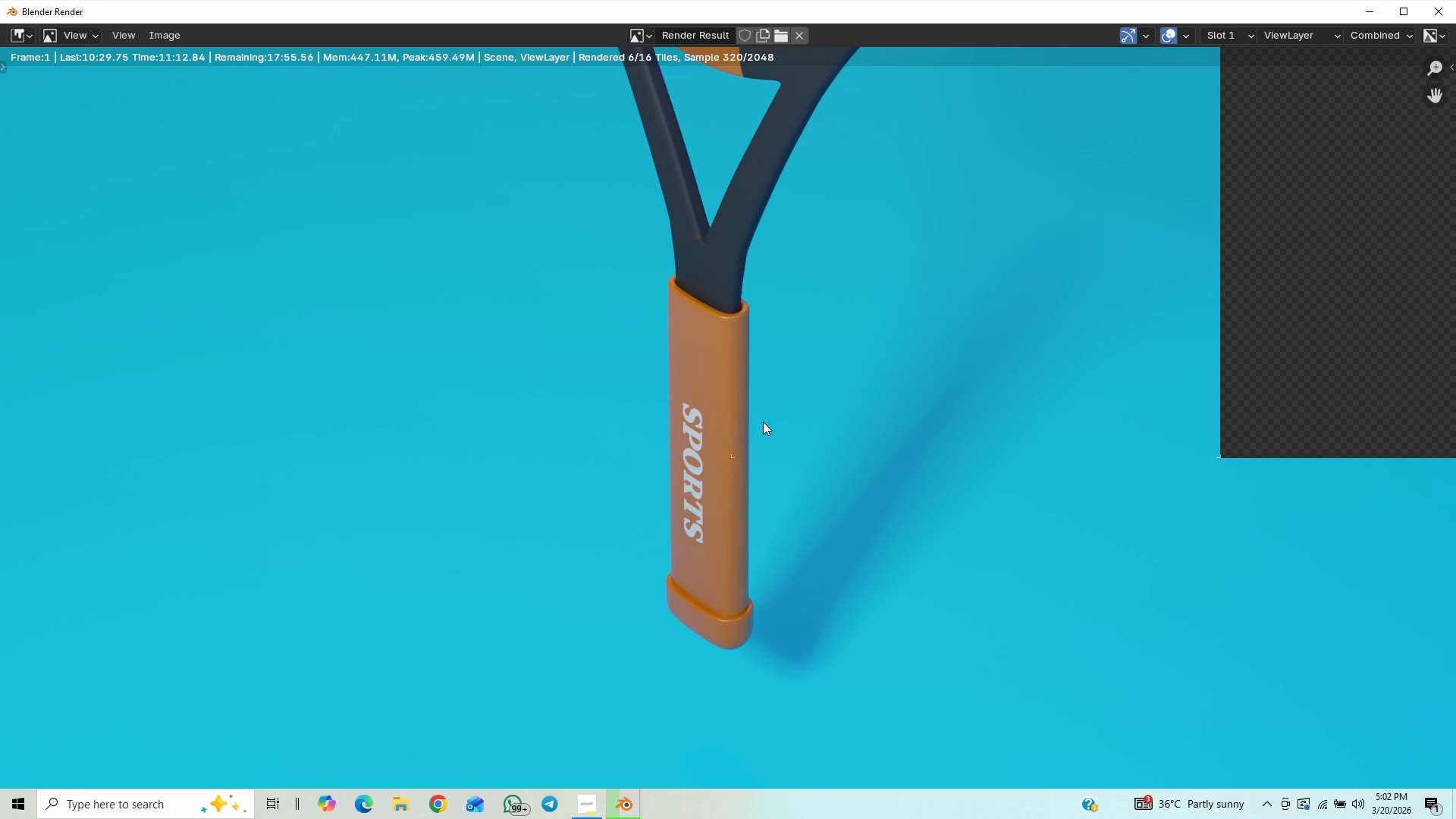 
scroll: coordinate [733, 483], scroll_direction: up, amount: 5.0
 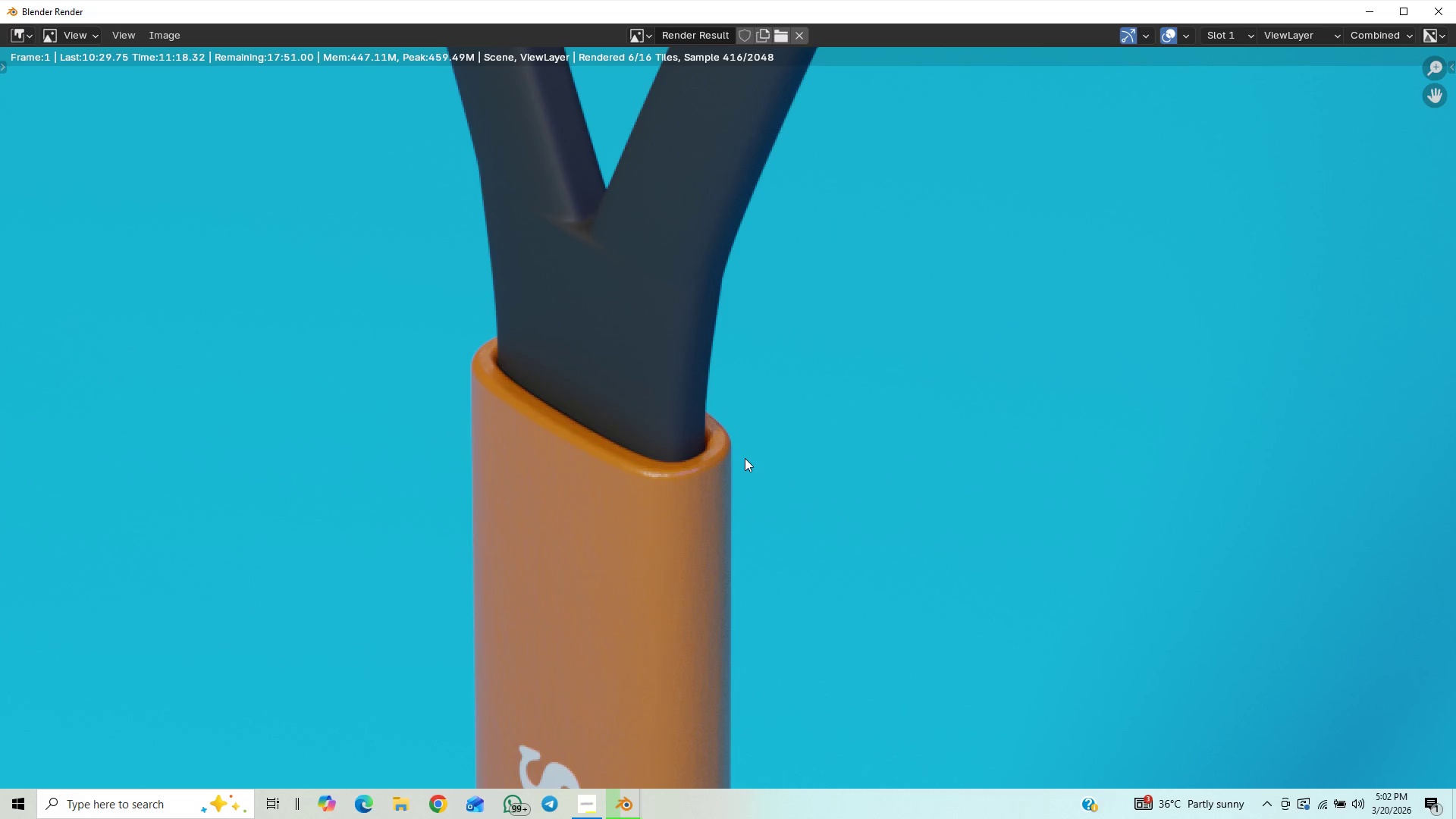 
scroll: coordinate [753, 477], scroll_direction: down, amount: 13.0
 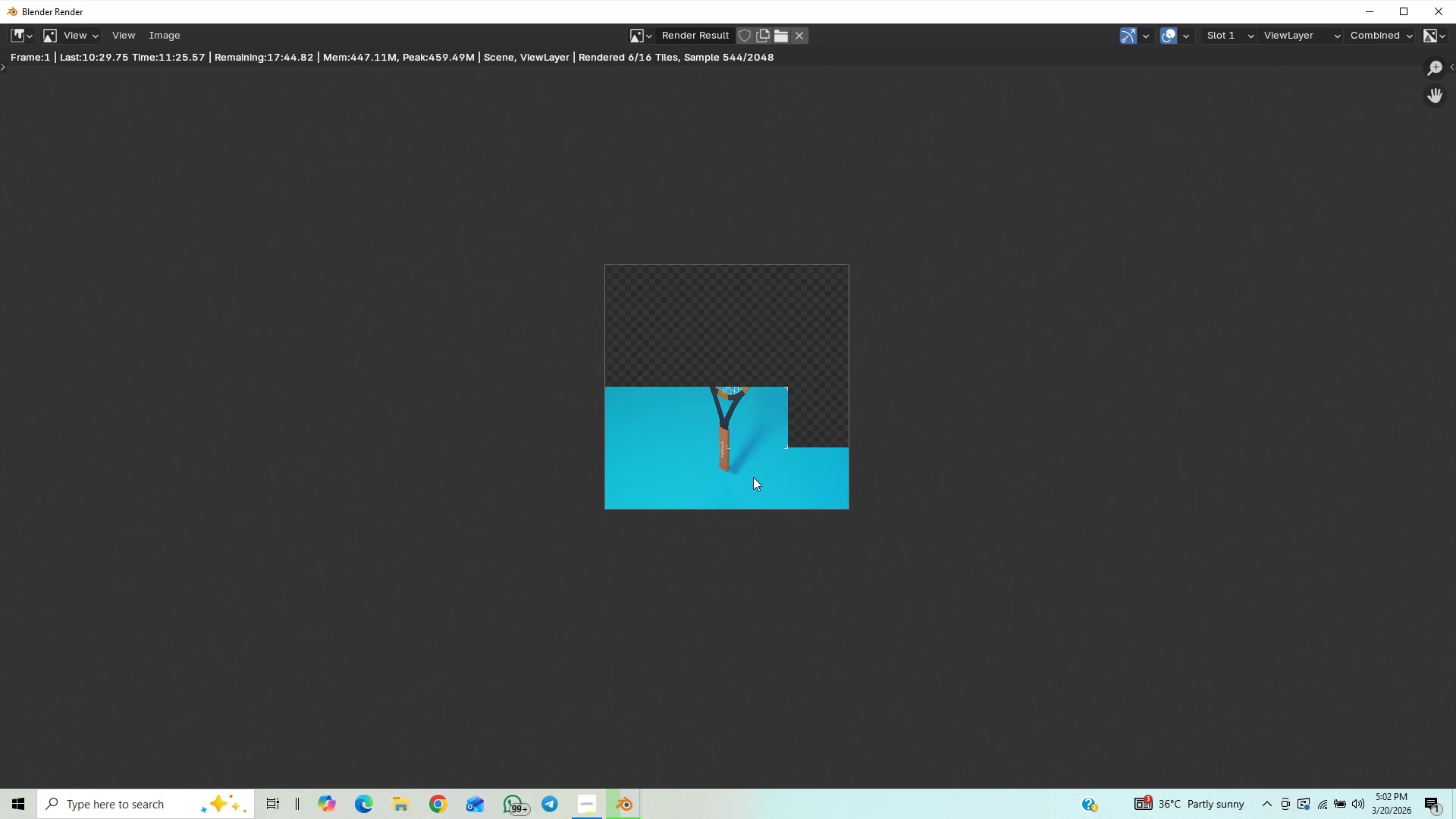 
scroll: coordinate [745, 472], scroll_direction: up, amount: 3.0
 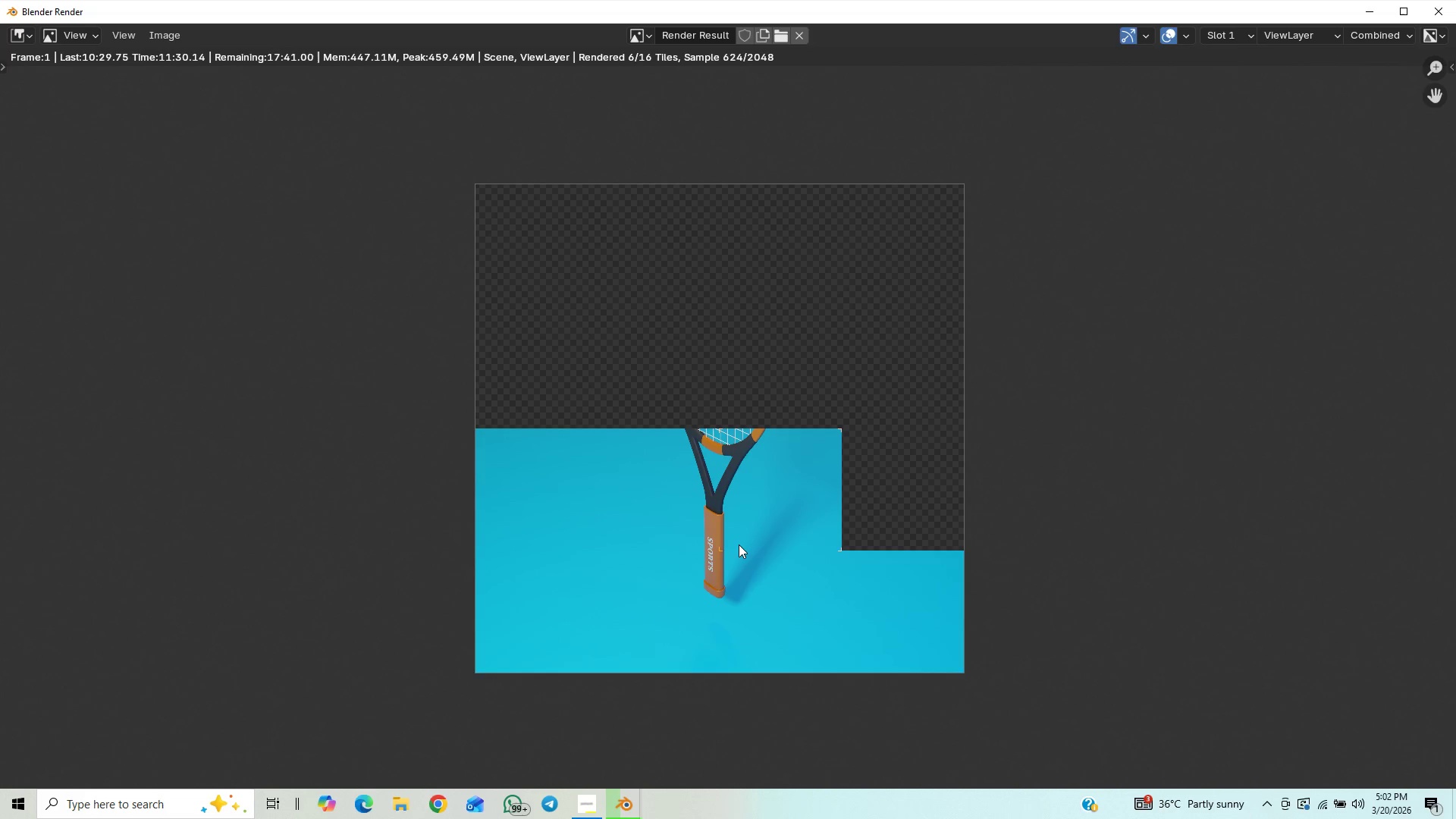 
scroll: coordinate [746, 519], scroll_direction: down, amount: 1.0
 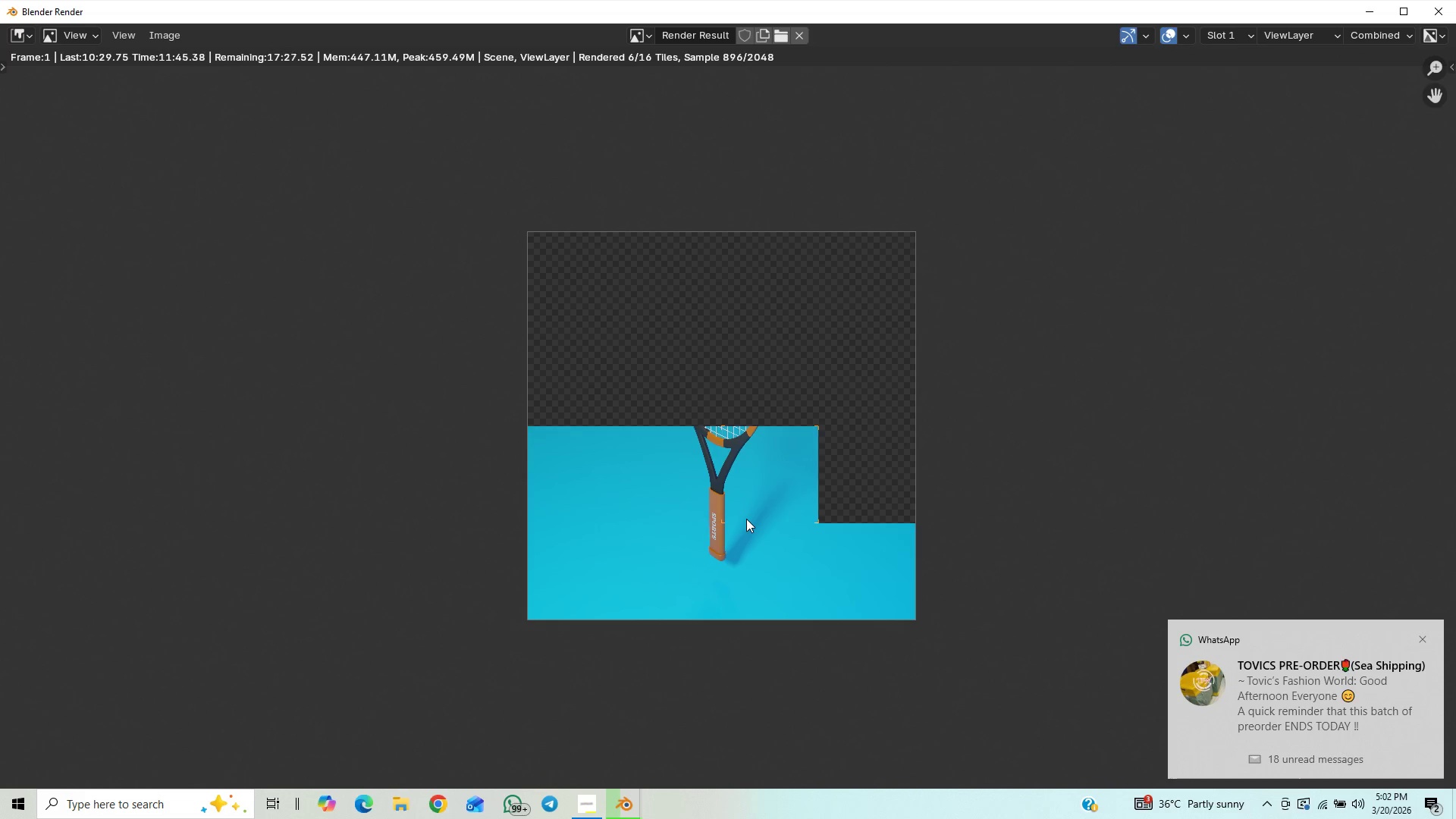 
wait(18.95)
 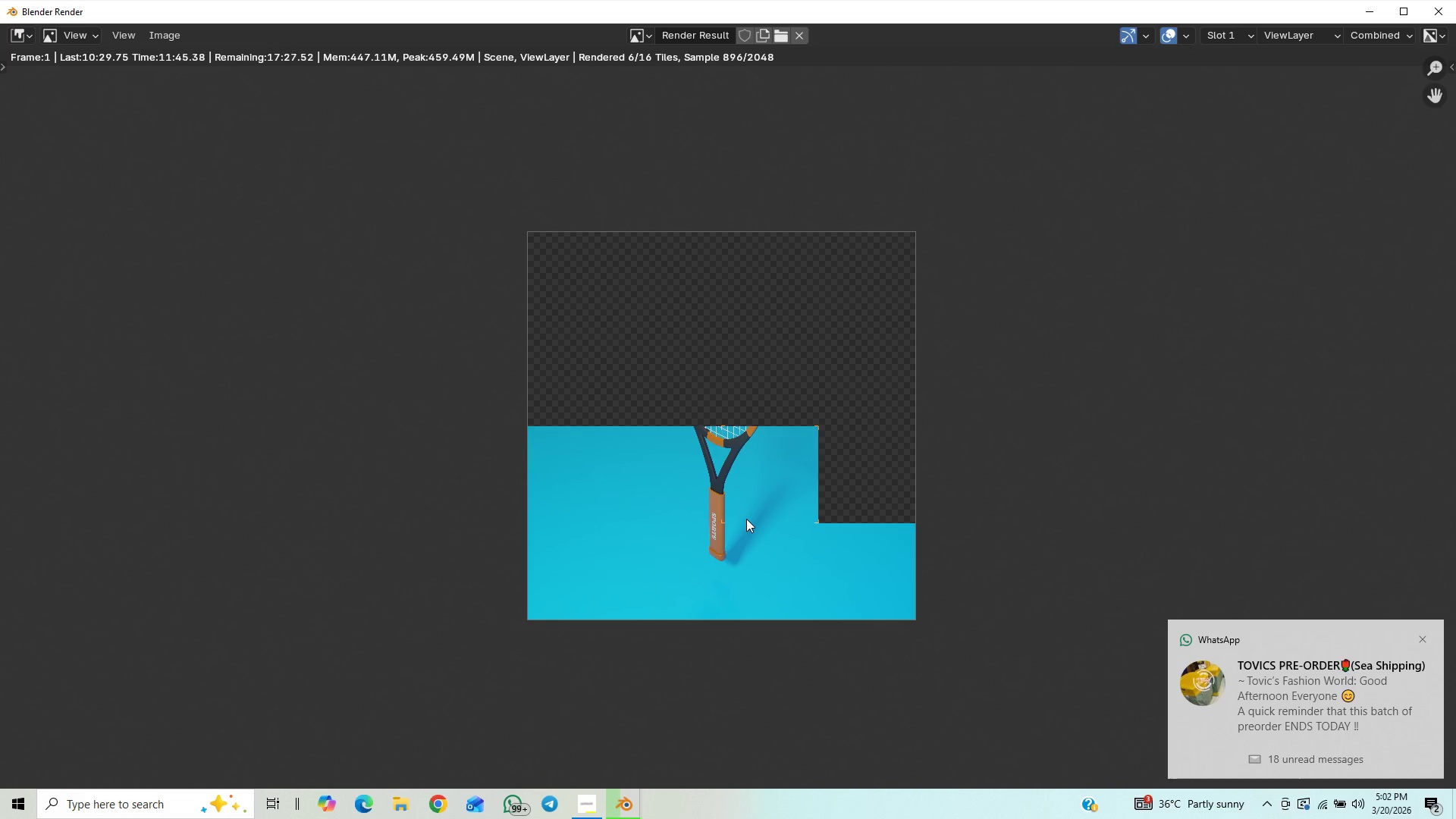 
left_click([1426, 635])
 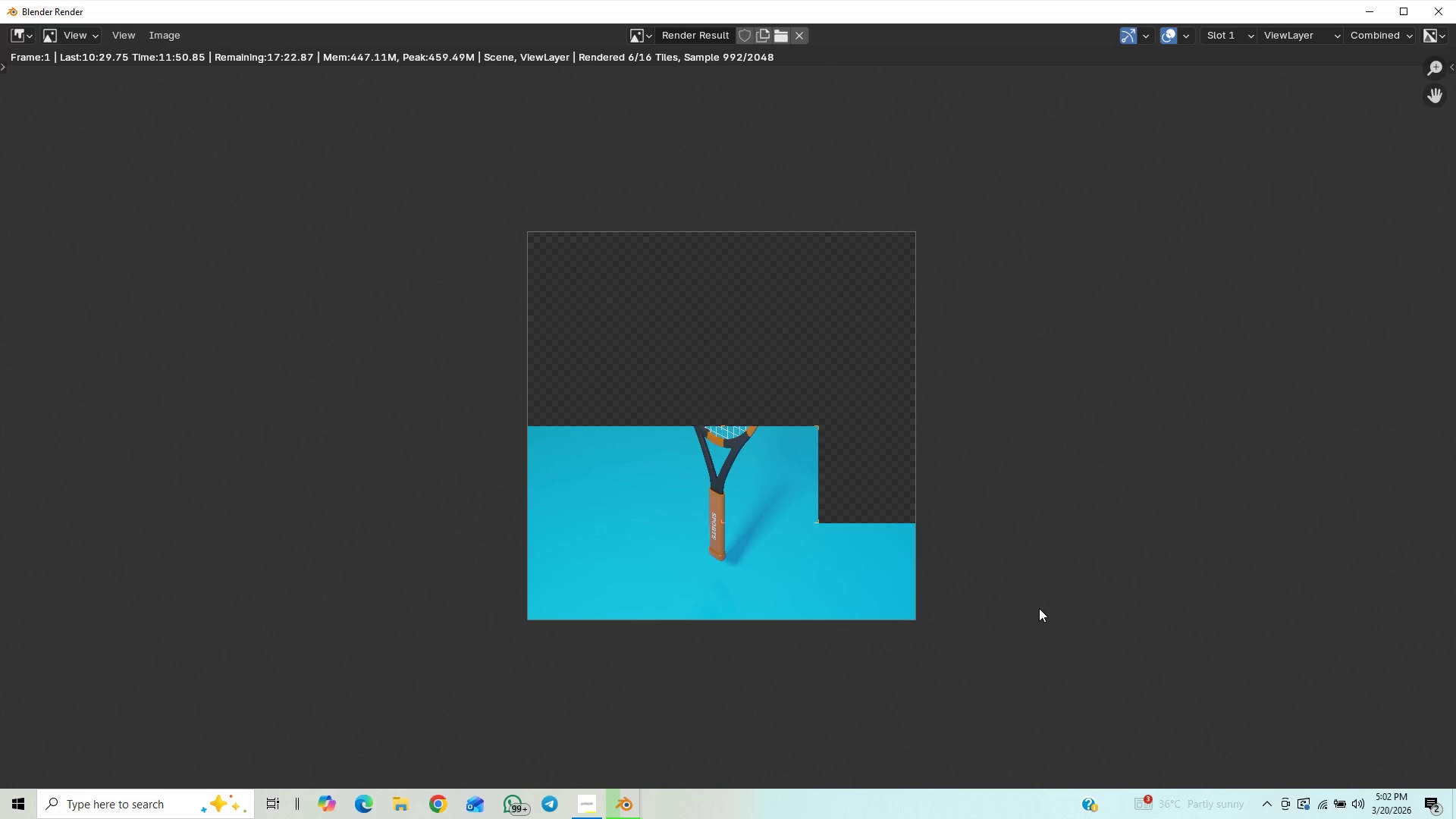 
scroll: coordinate [1039, 608], scroll_direction: up, amount: 1.0
 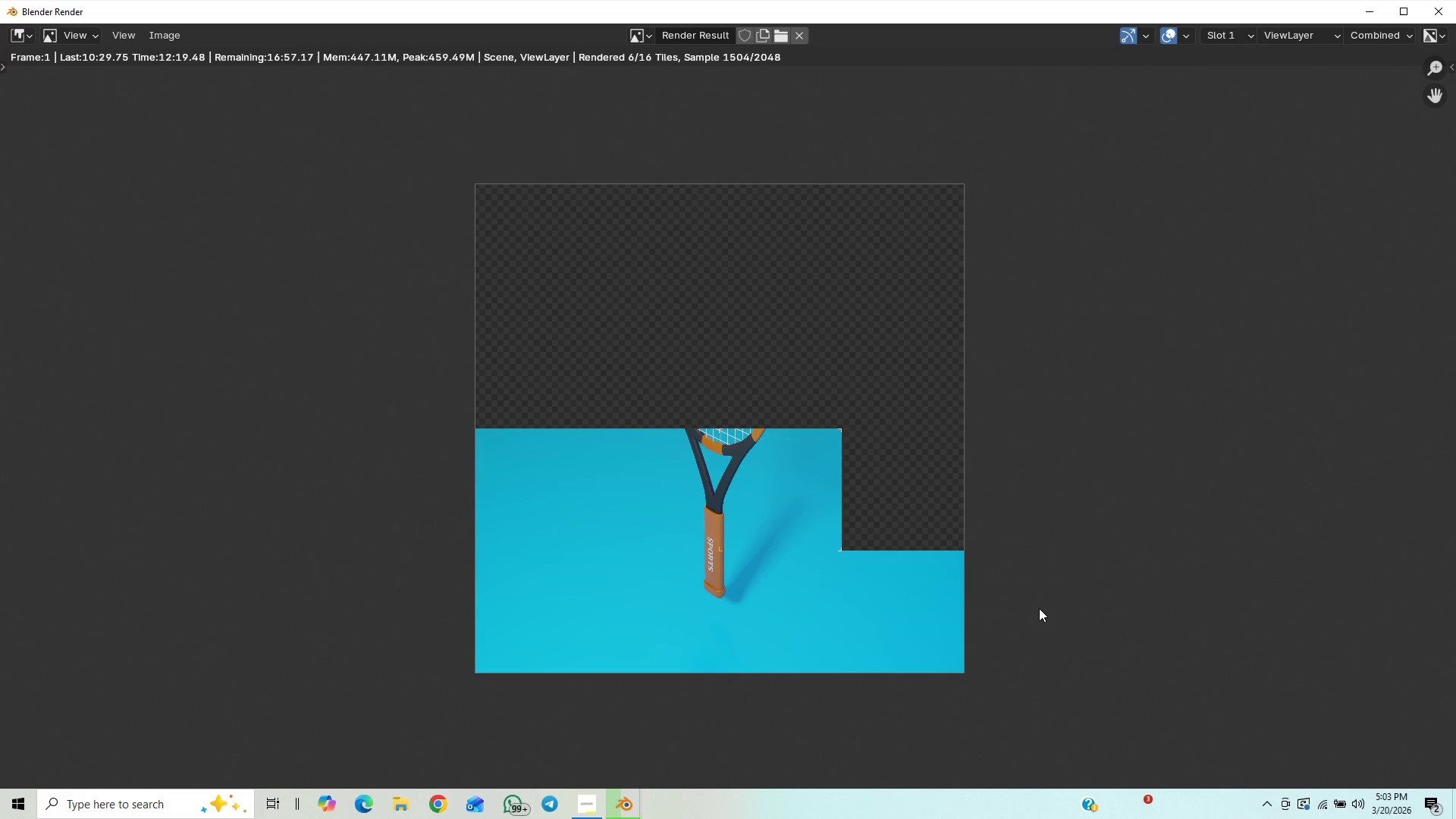 
wait(33.02)
 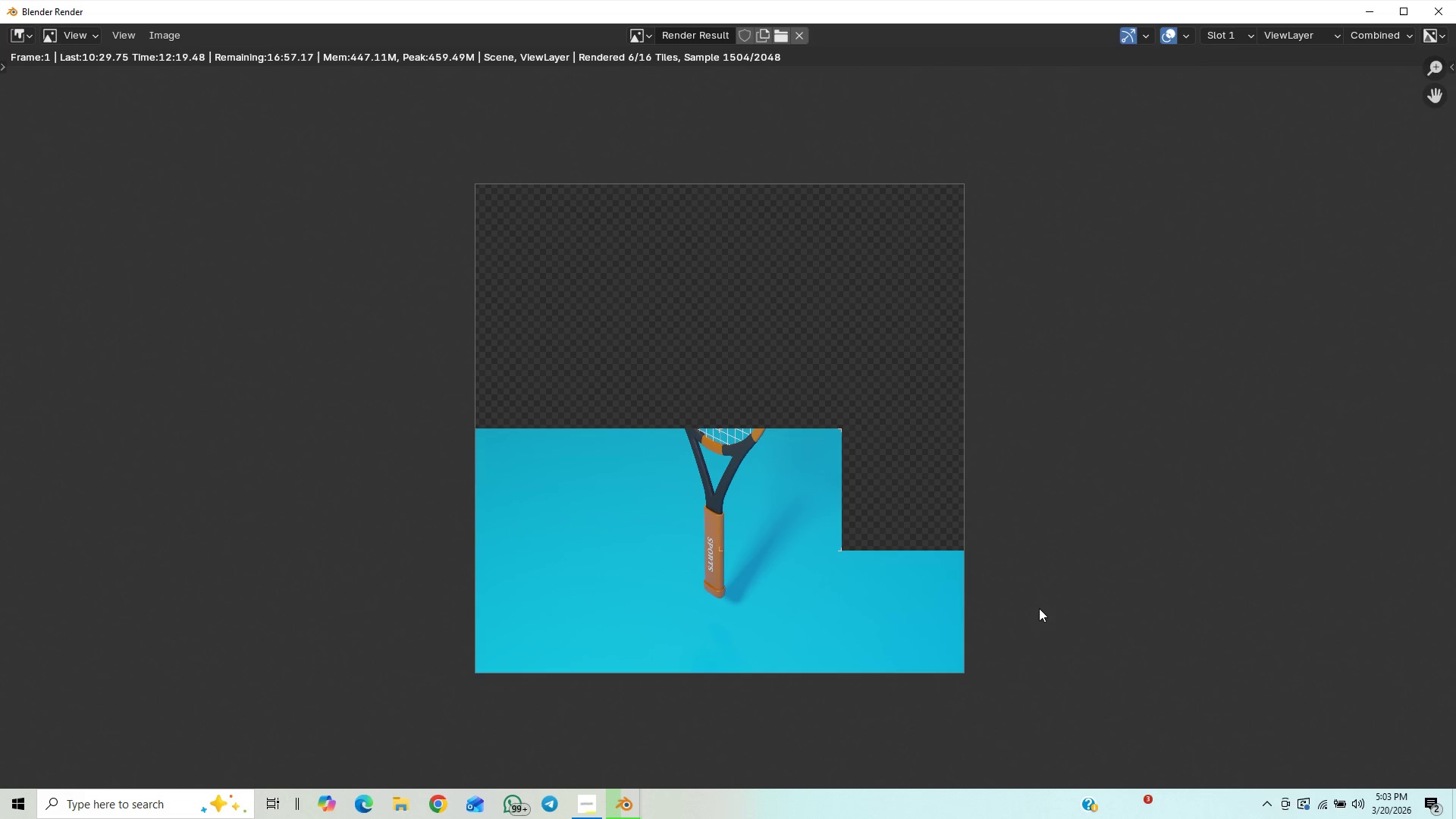 
left_click([1423, 604])
 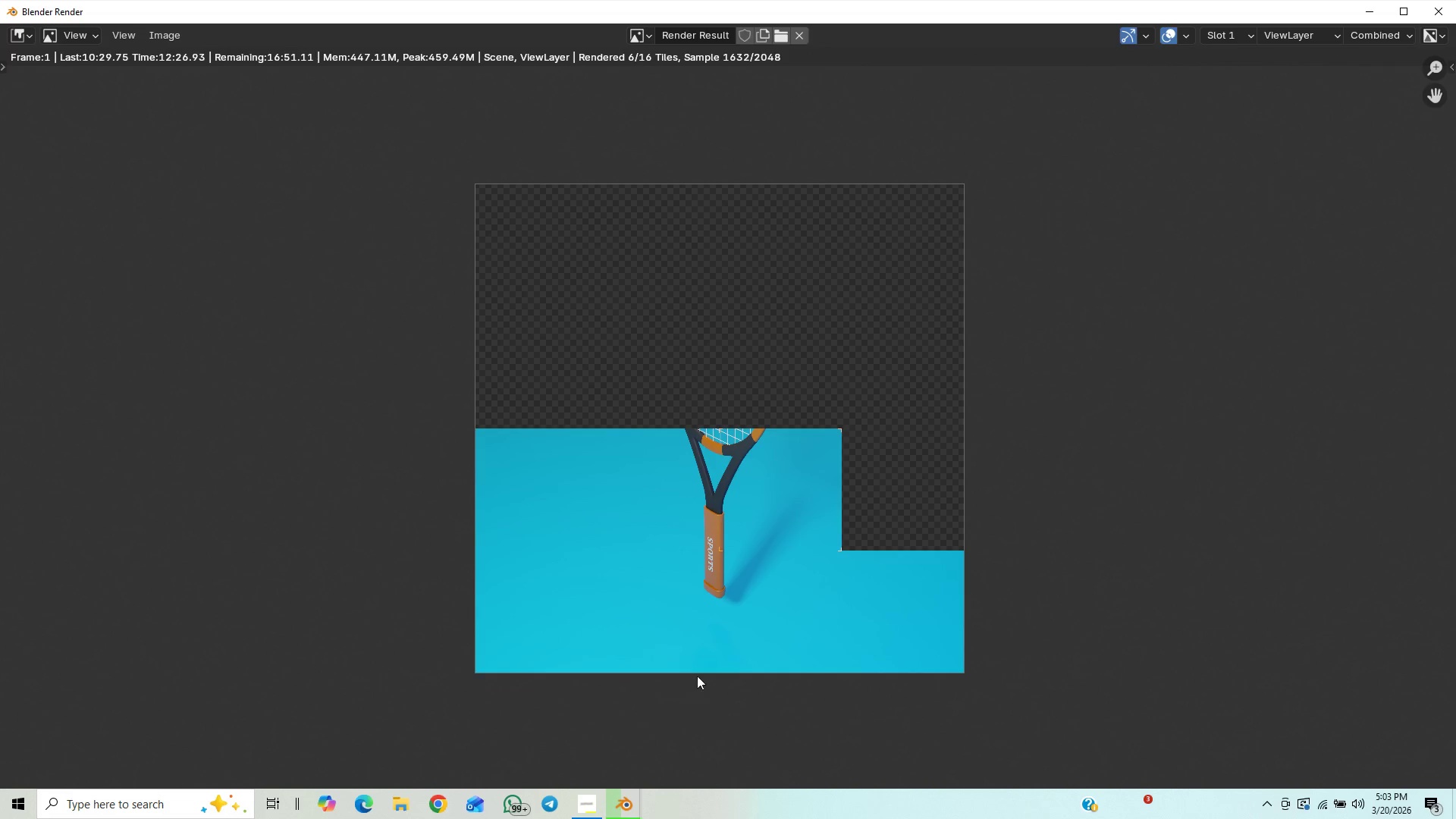 
scroll: coordinate [864, 615], scroll_direction: up, amount: 6.0
 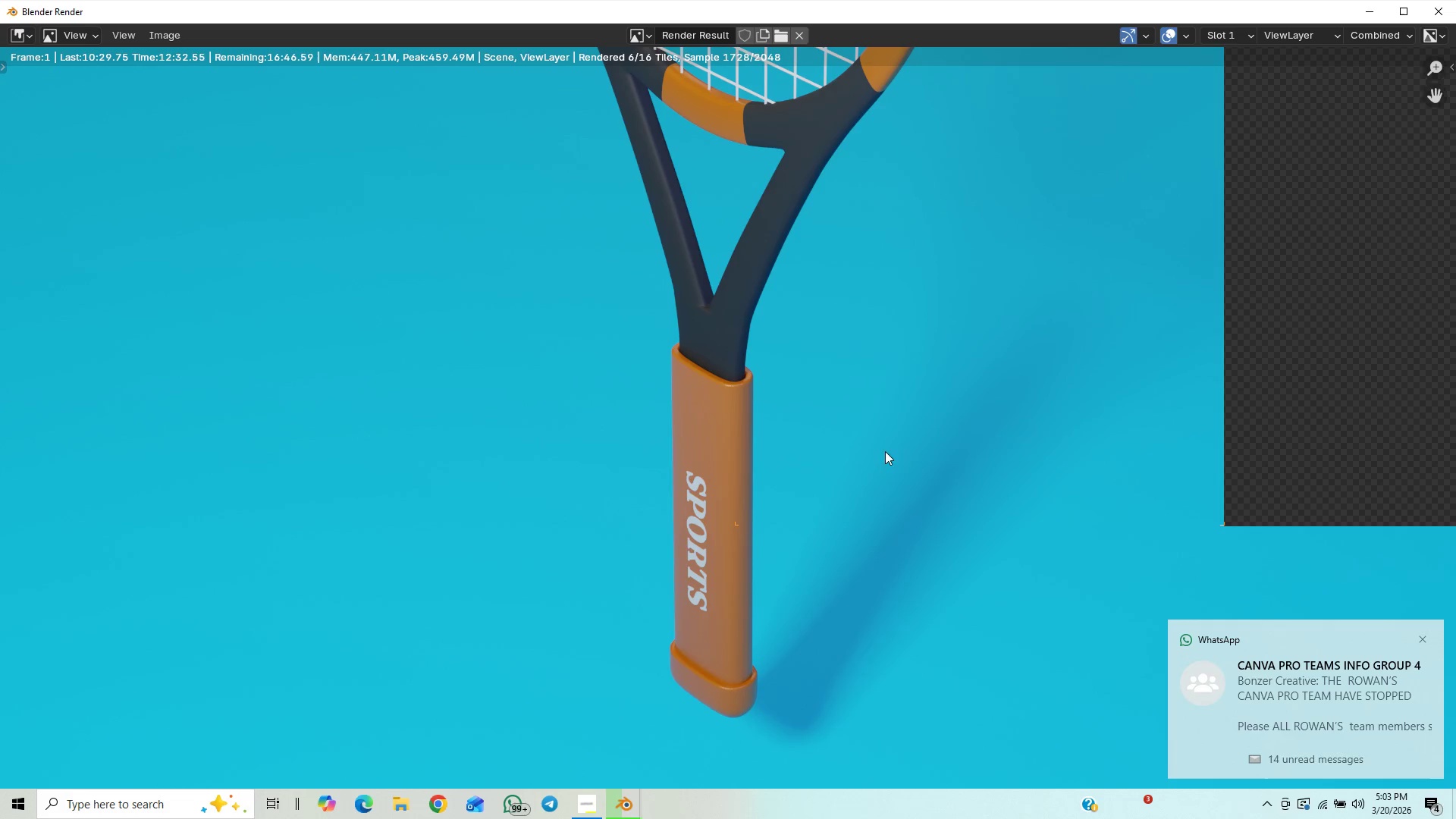 
wait(5.05)
 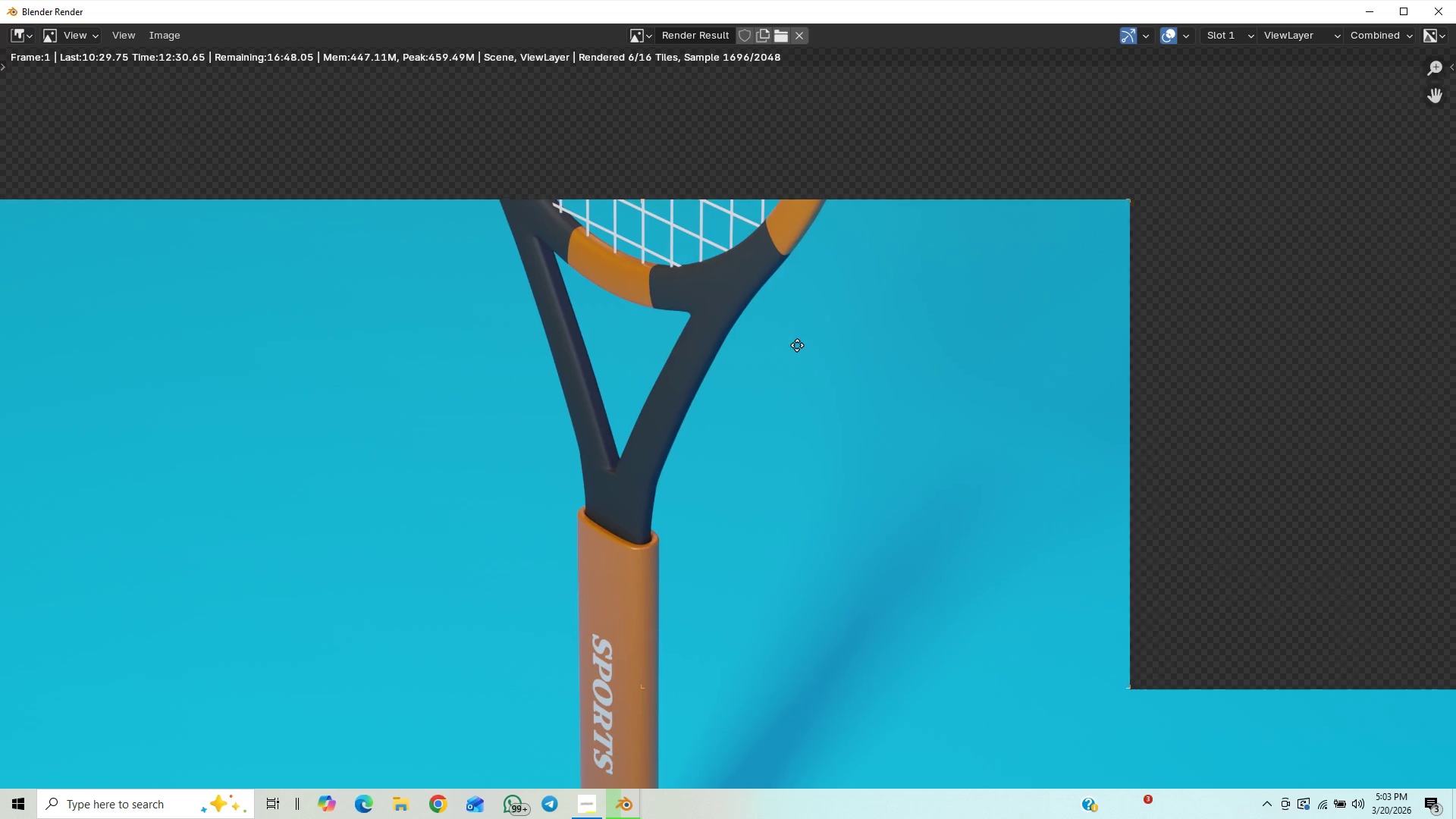 
left_click([1421, 642])
 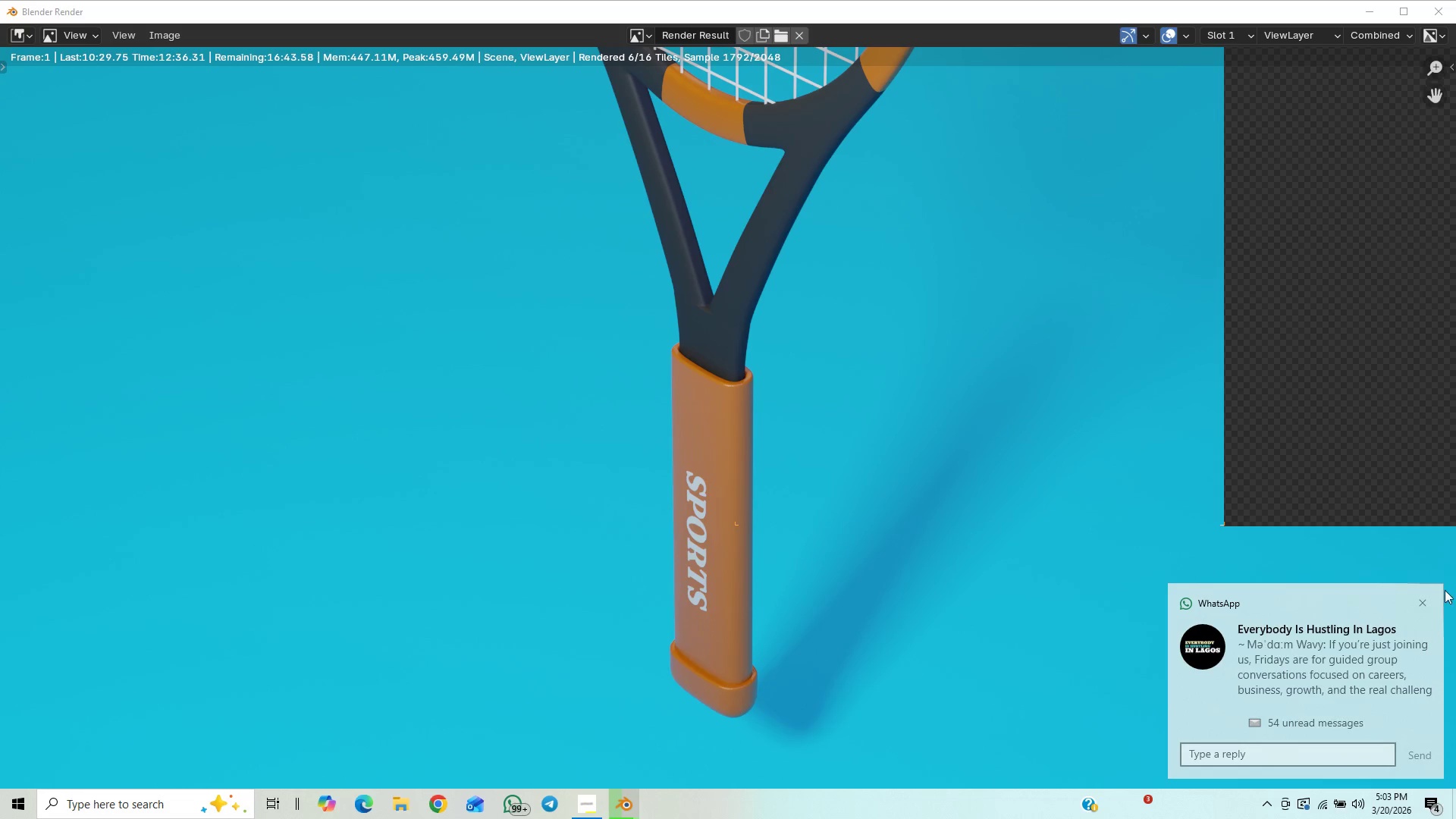 
left_click([1423, 603])
 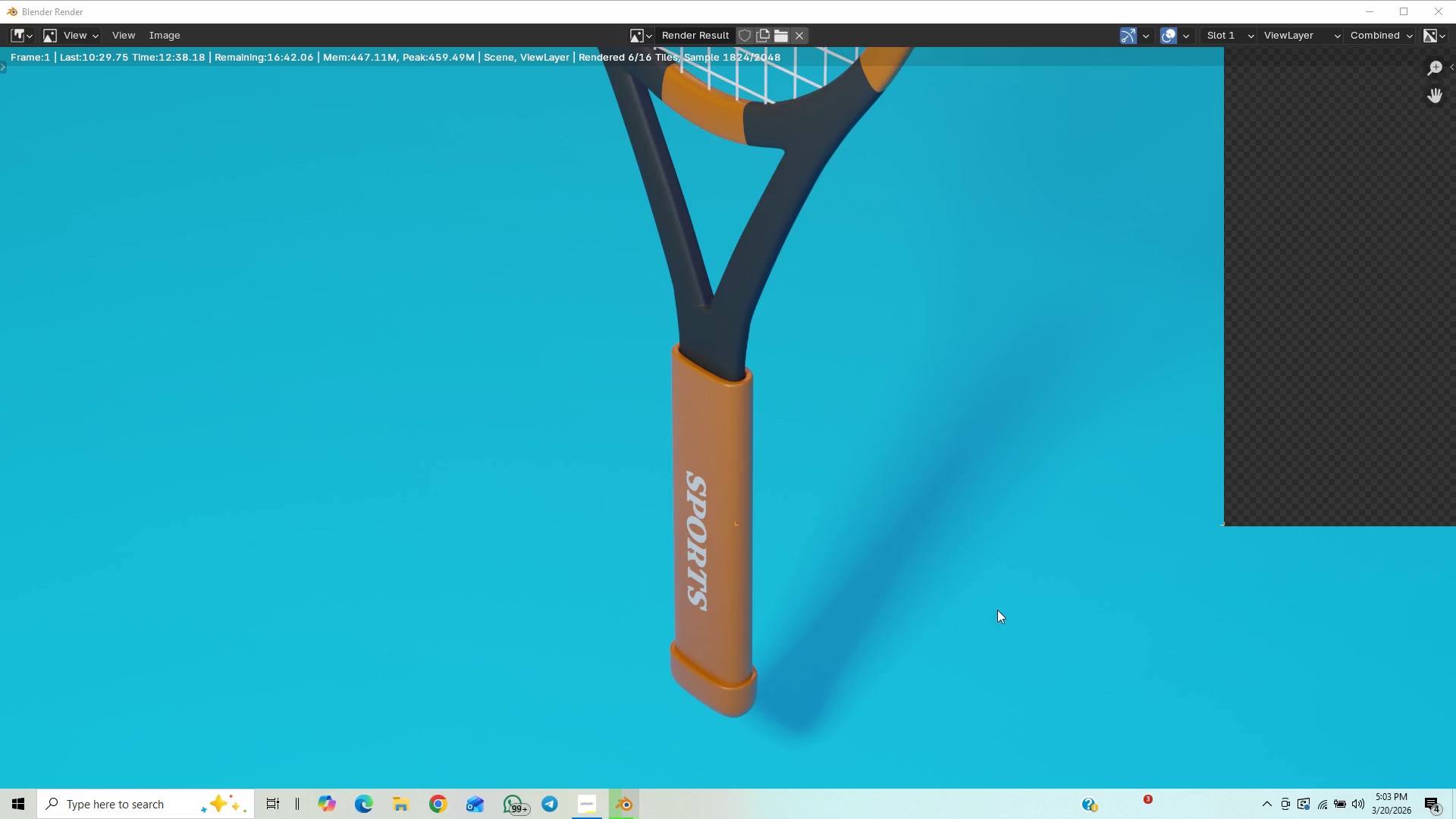 
scroll: coordinate [996, 610], scroll_direction: up, amount: 7.0
 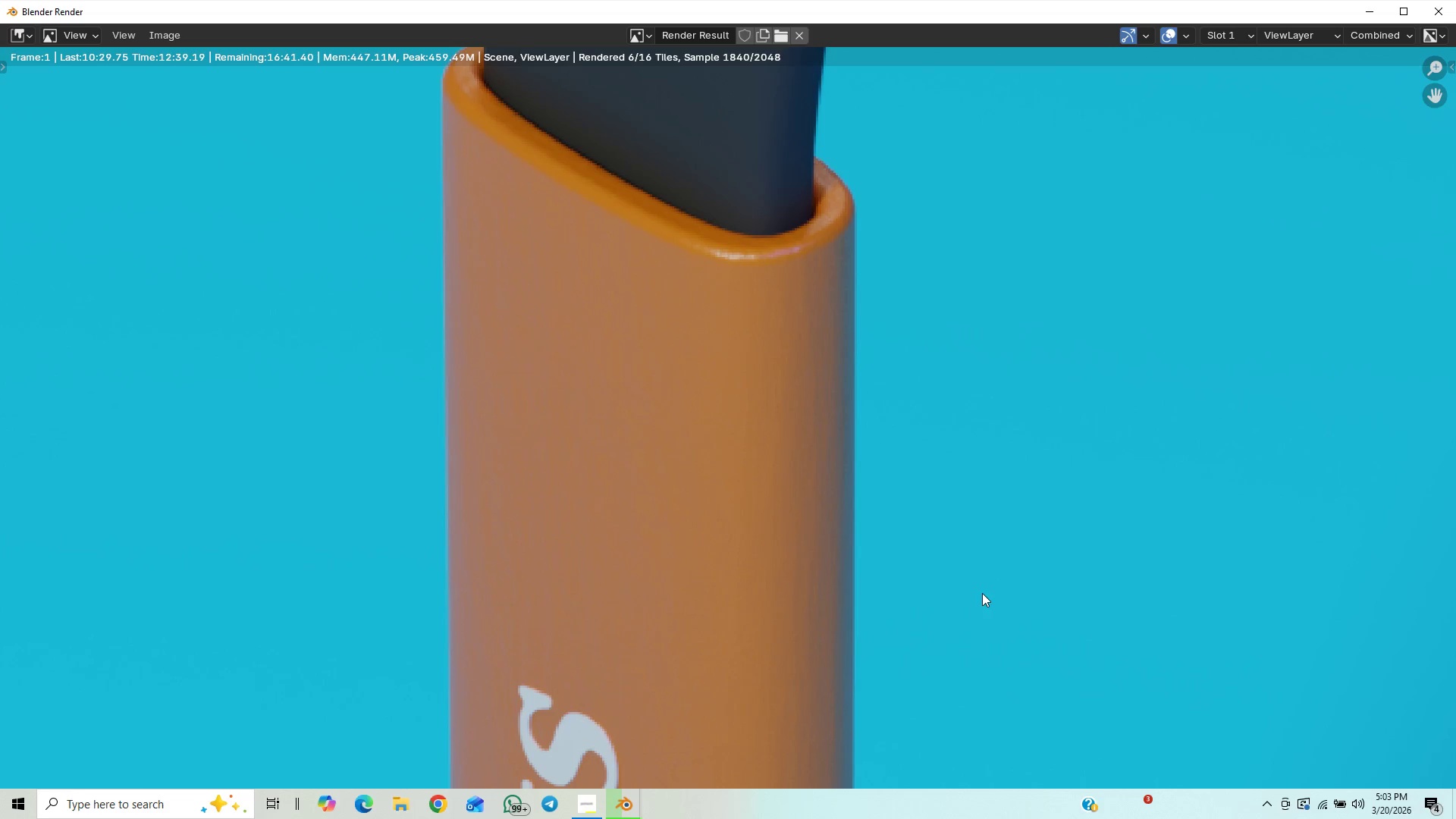 
scroll: coordinate [772, 413], scroll_direction: down, amount: 10.0
 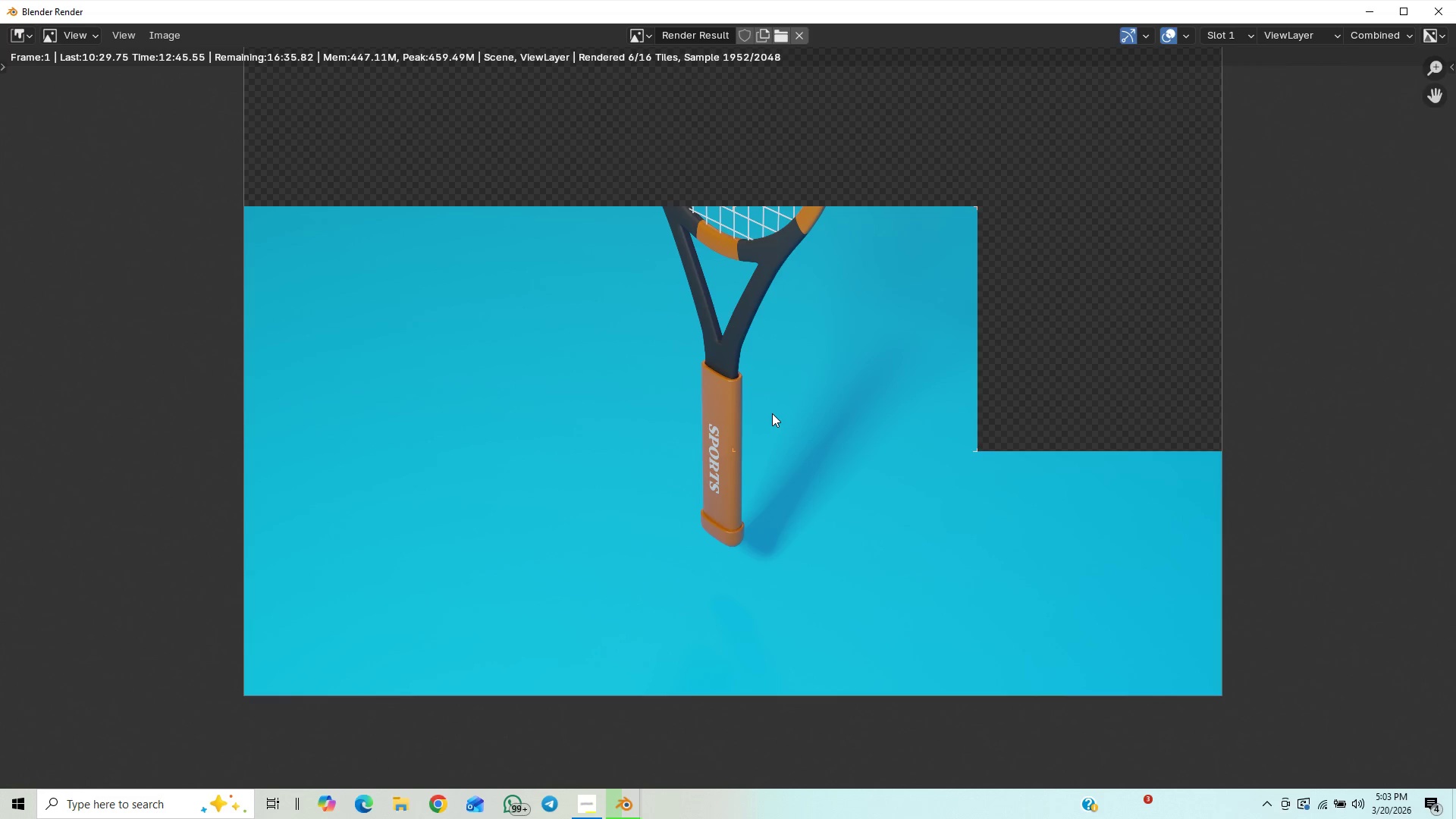 
scroll: coordinate [772, 413], scroll_direction: up, amount: 2.0
 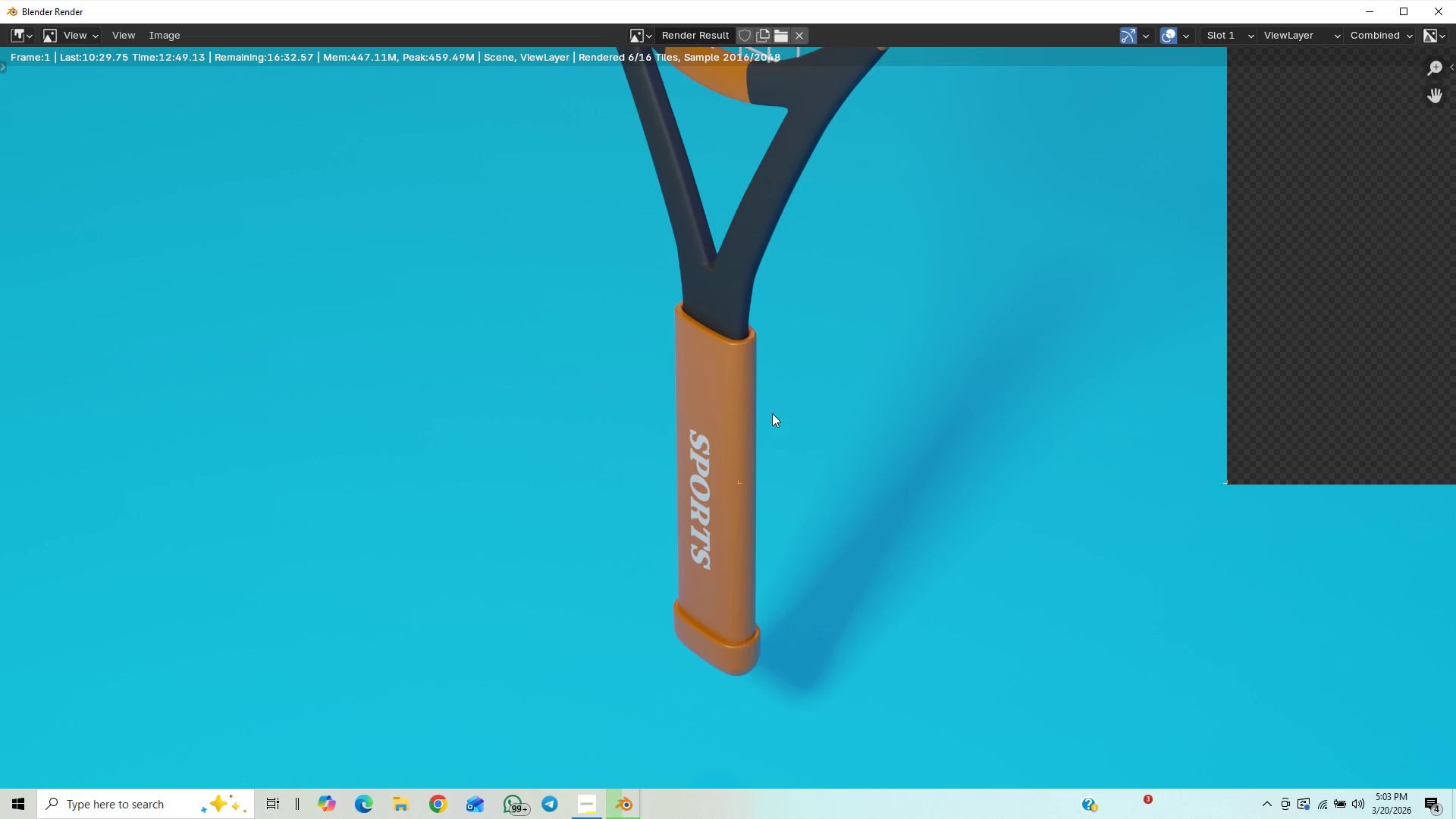 
scroll: coordinate [813, 550], scroll_direction: down, amount: 3.0
 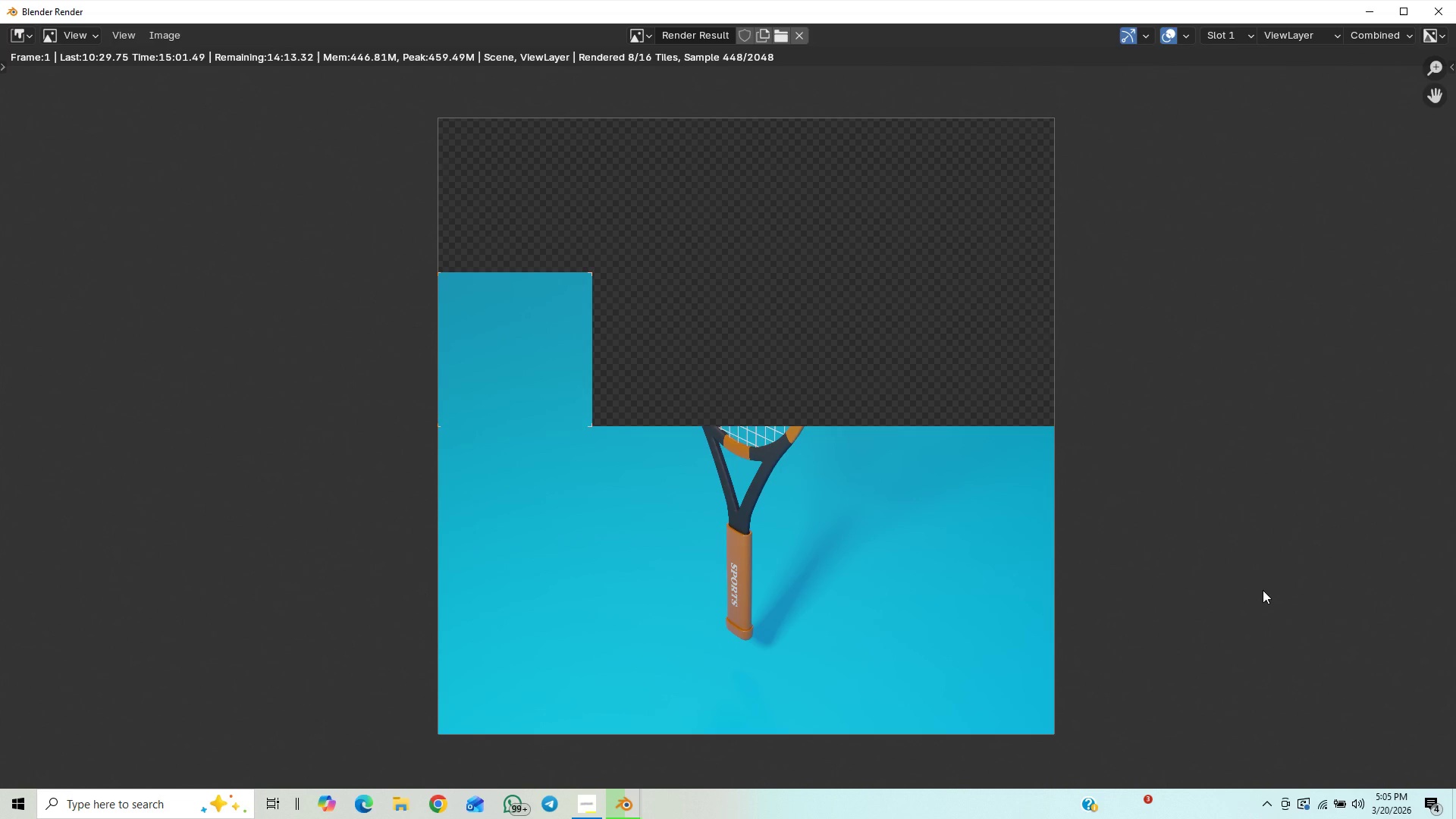 
wait(128.17)
 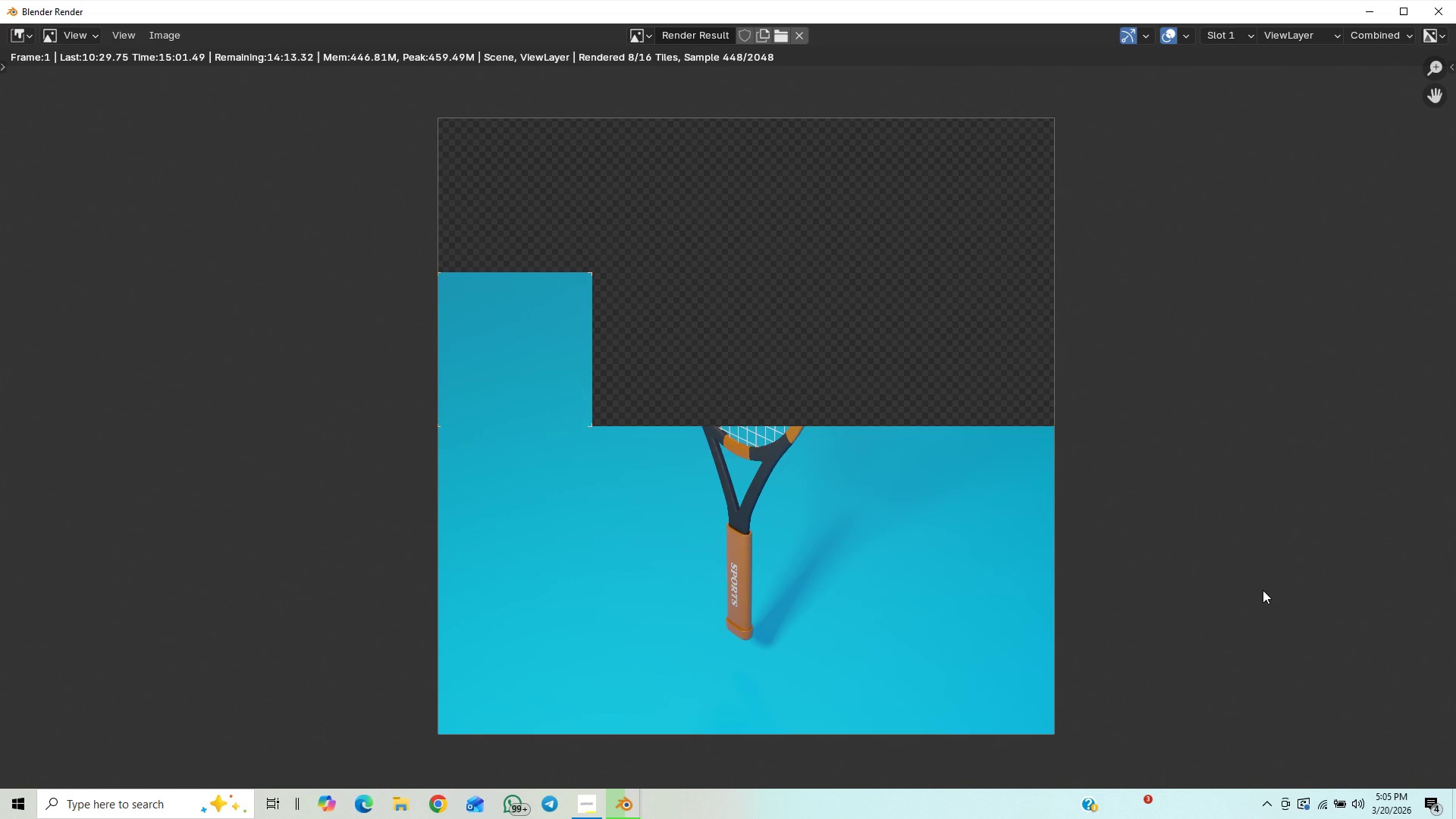 
scroll: coordinate [909, 580], scroll_direction: down, amount: 1.0
 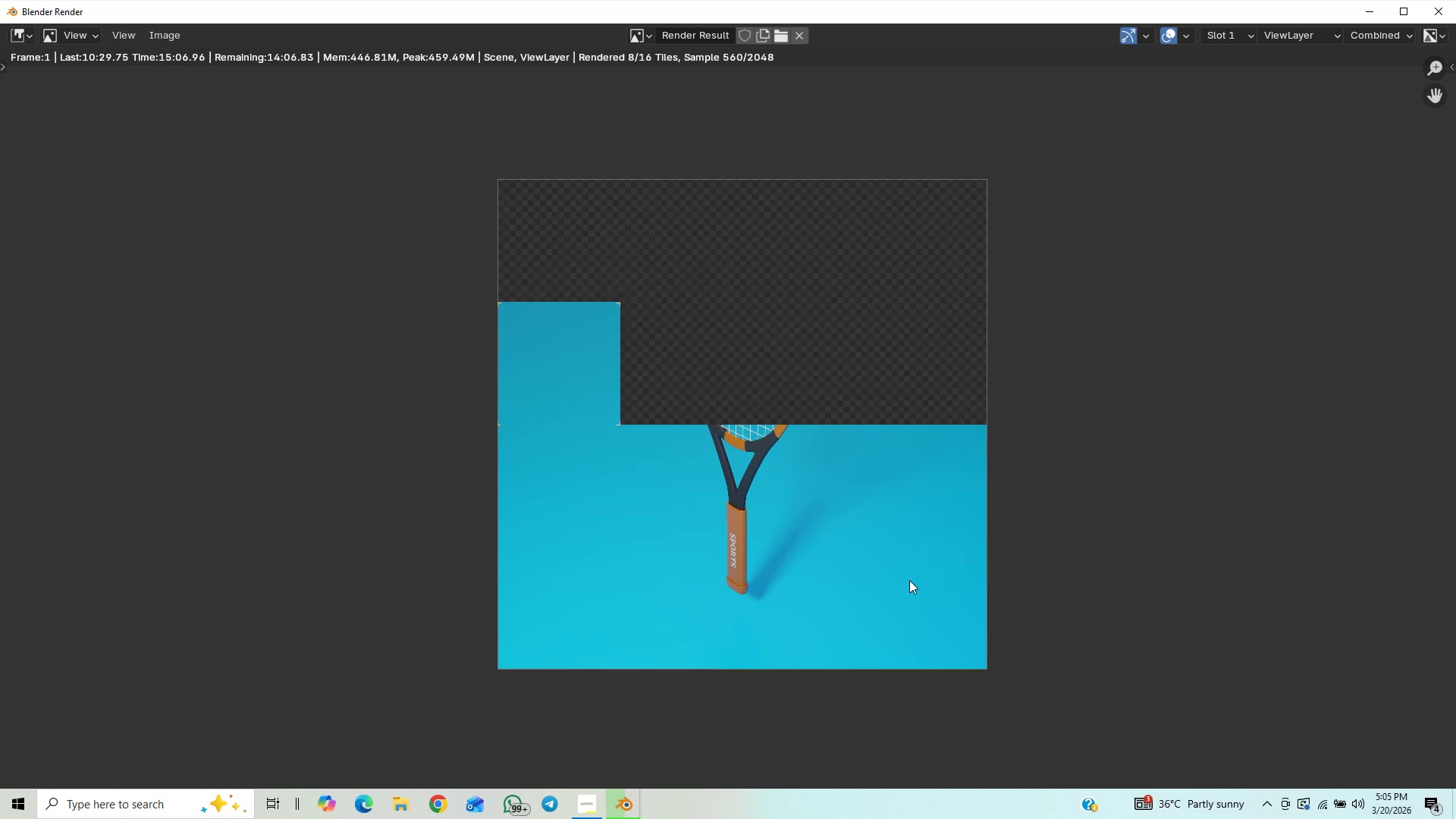 
scroll: coordinate [909, 580], scroll_direction: up, amount: 1.0
 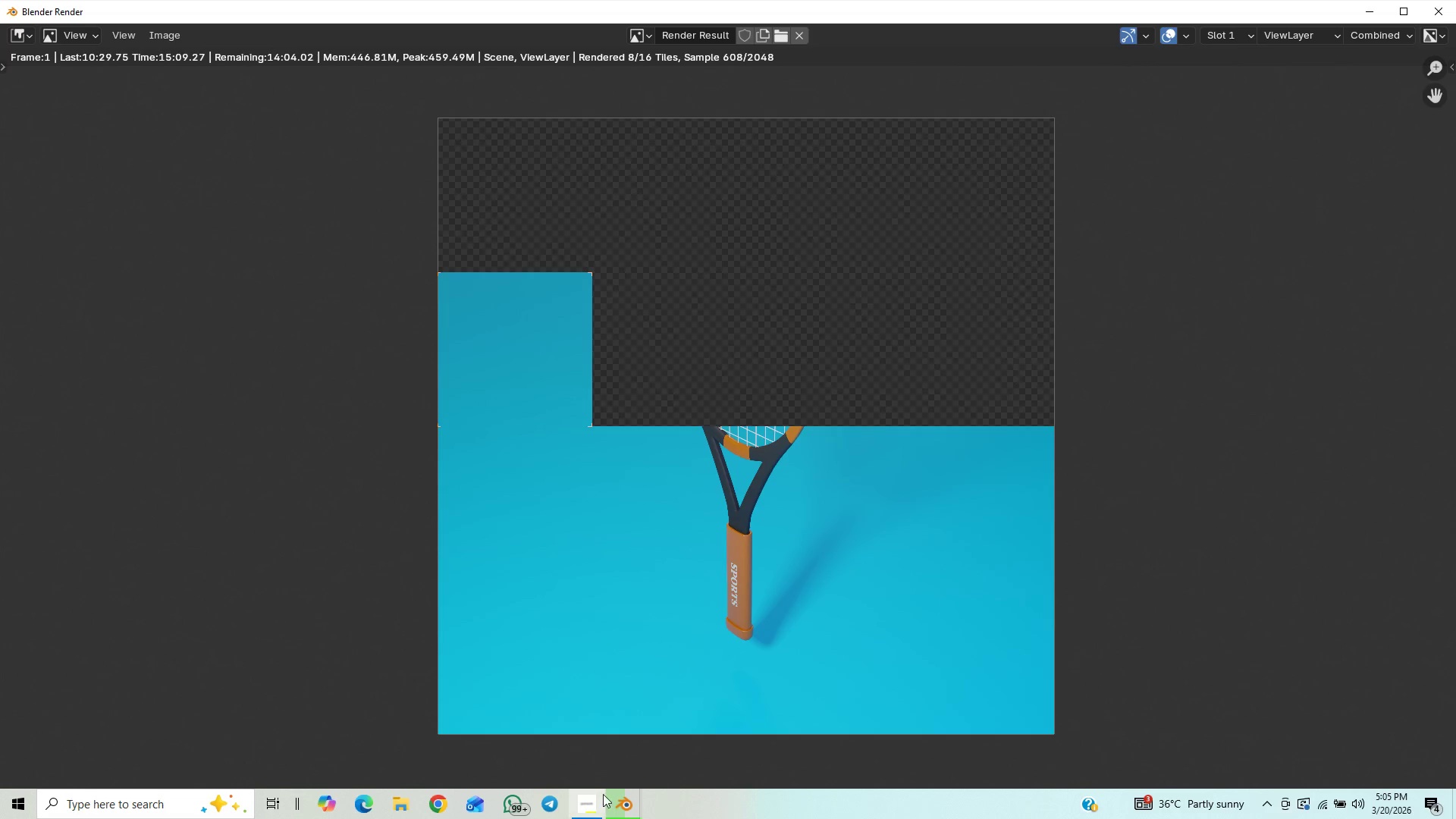 
left_click([591, 801])